 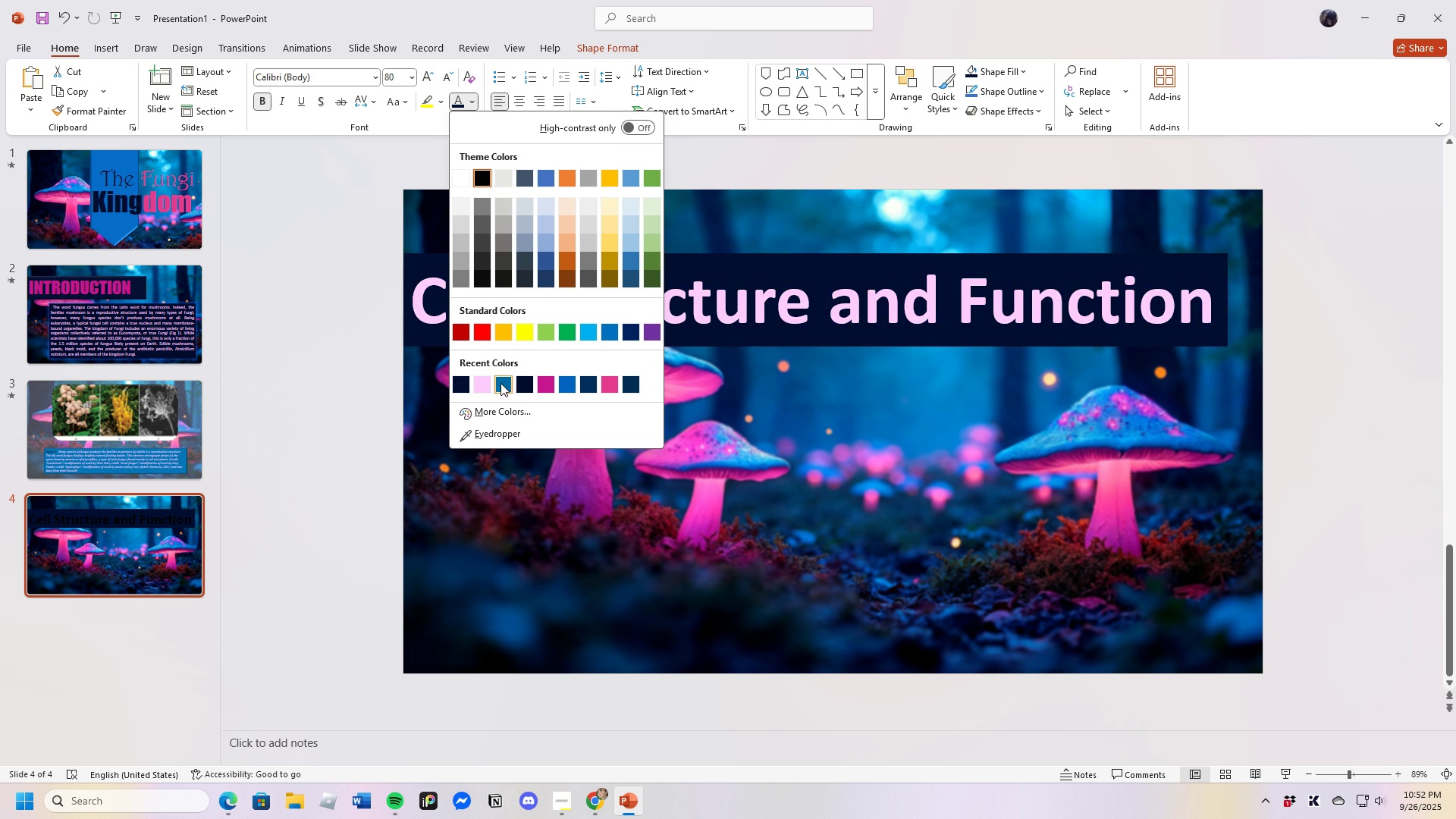 
left_click([1021, 104])
 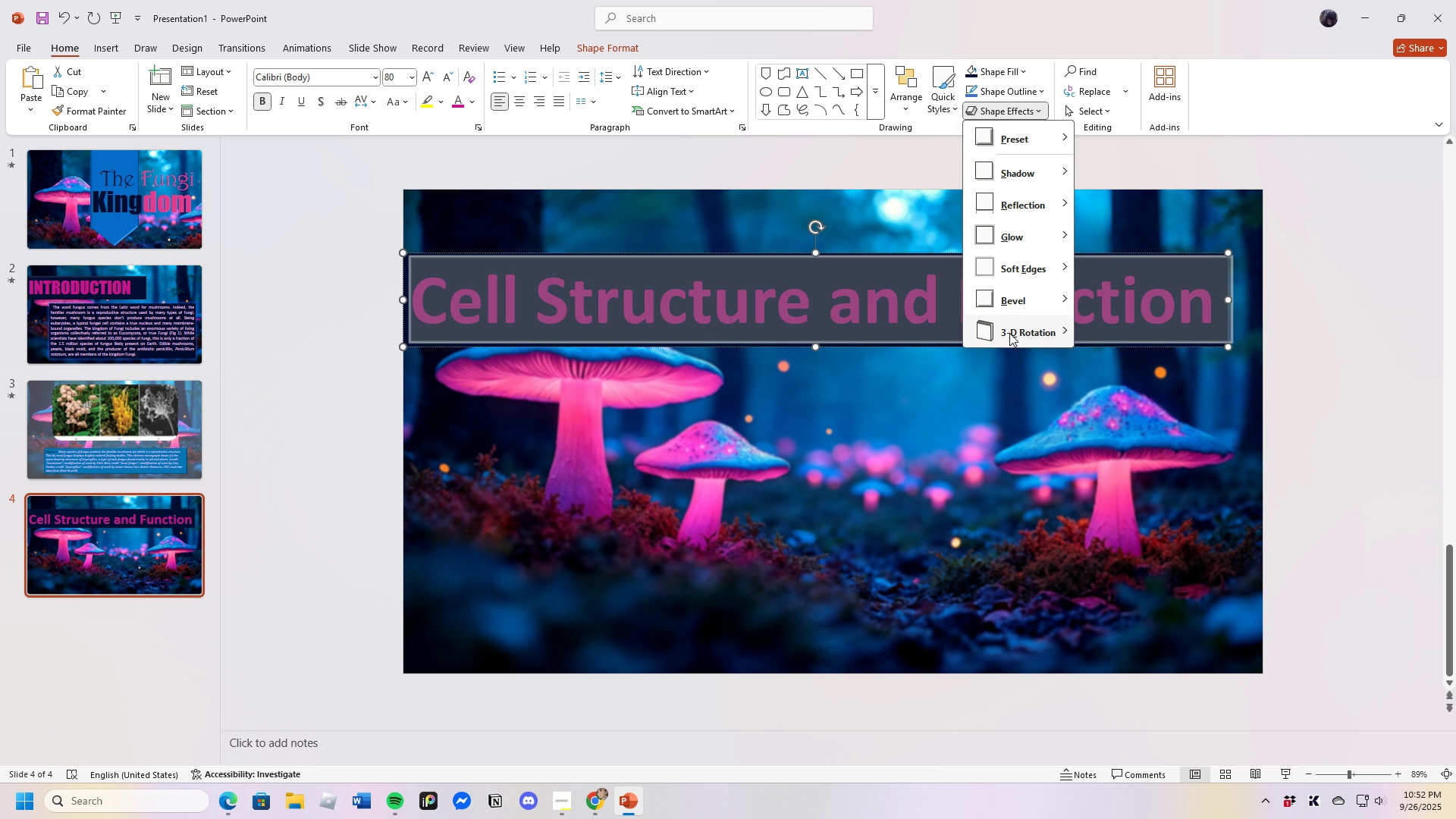 
left_click([1009, 333])
 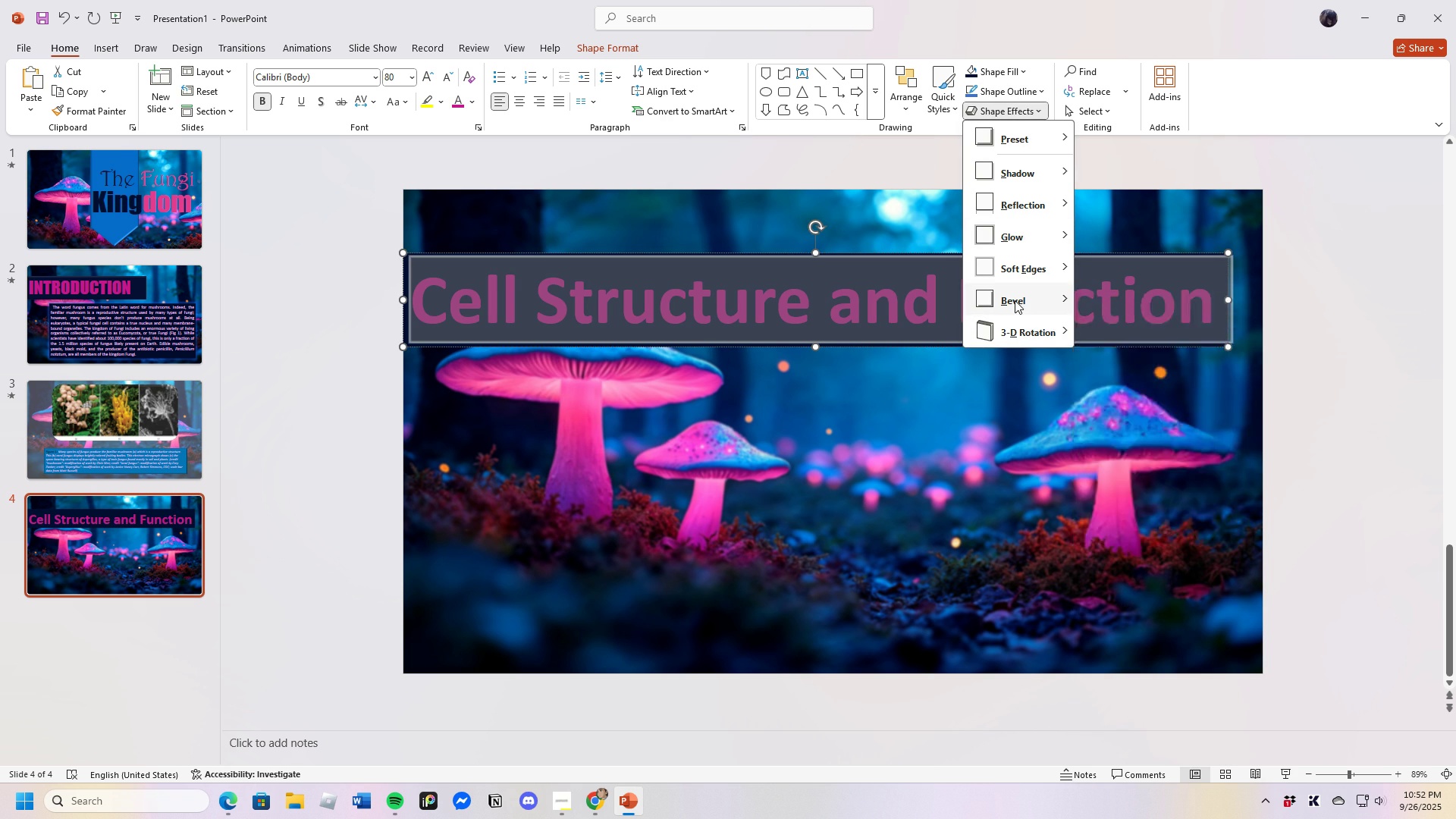 
left_click([1015, 300])
 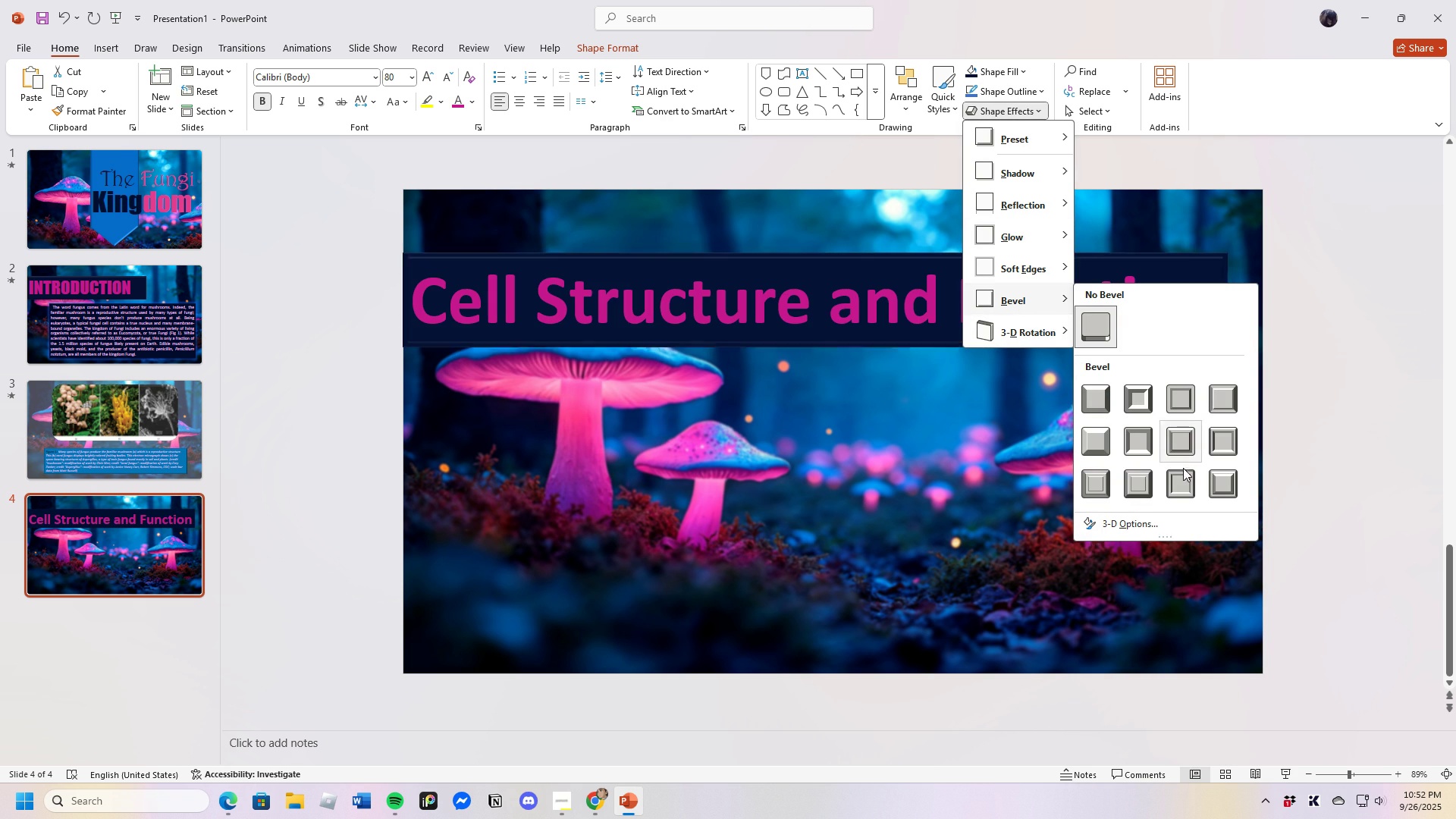 
mouse_move([1169, 454])
 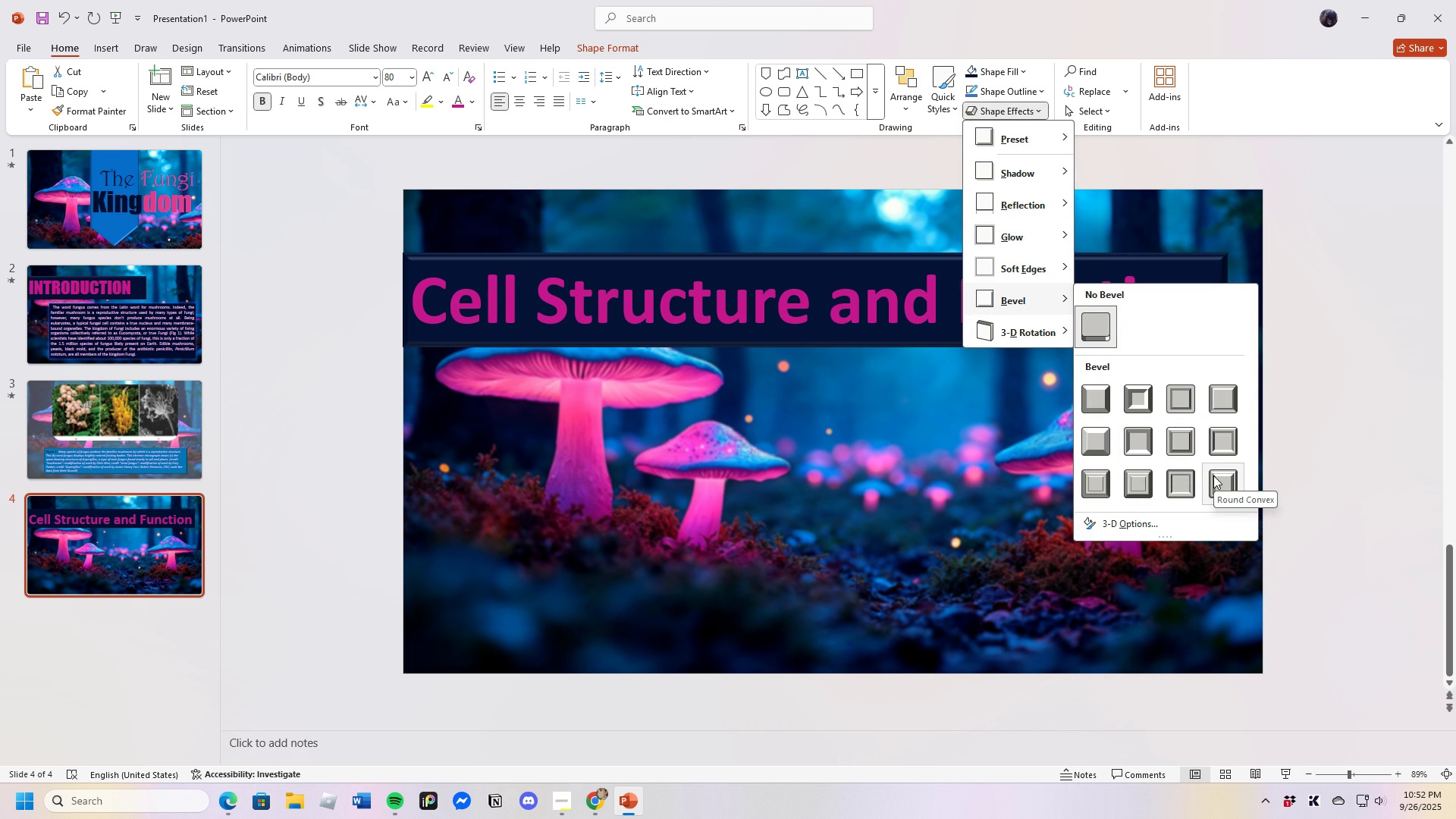 
left_click([1213, 475])
 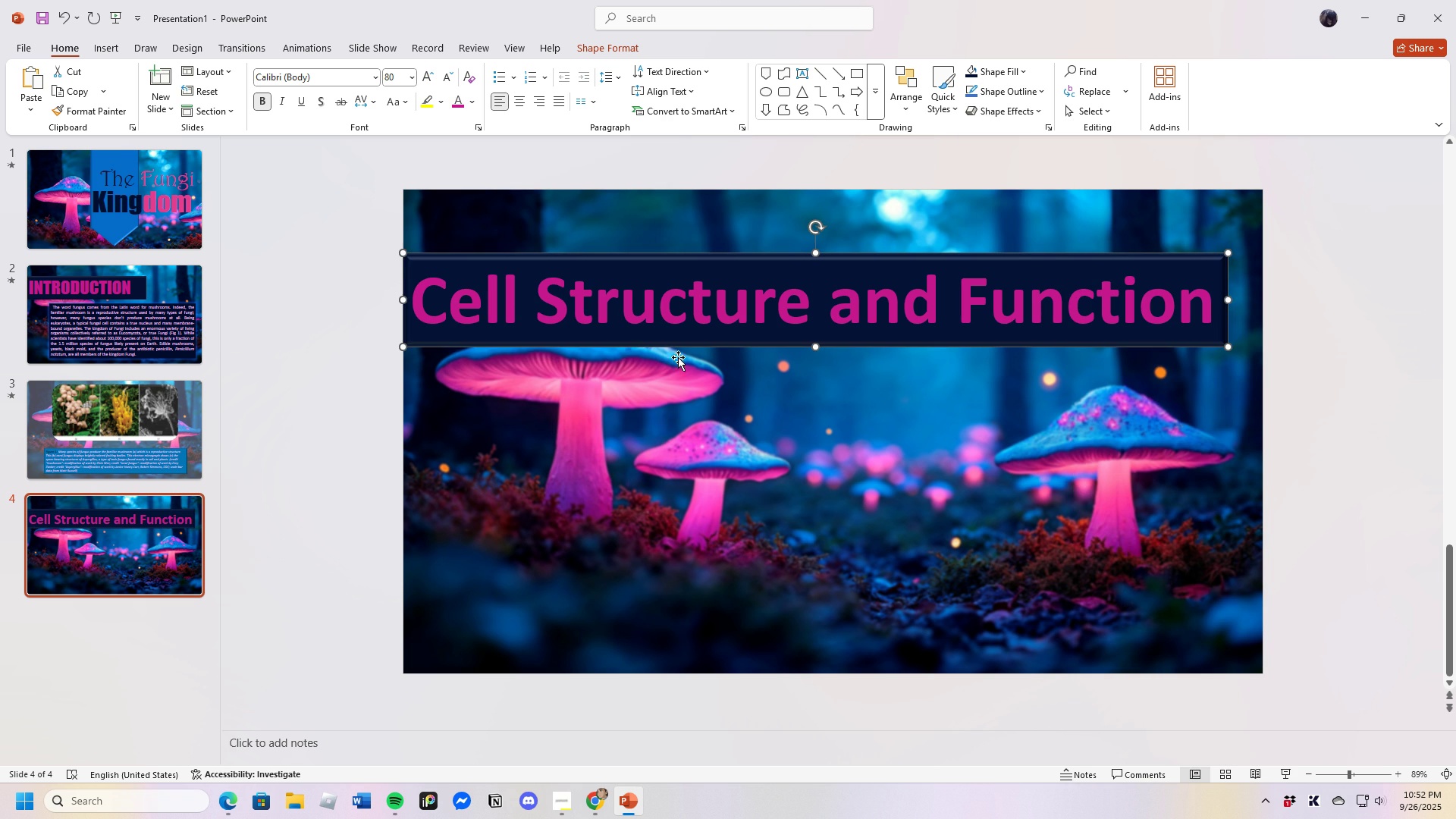 
left_click([773, 404])
 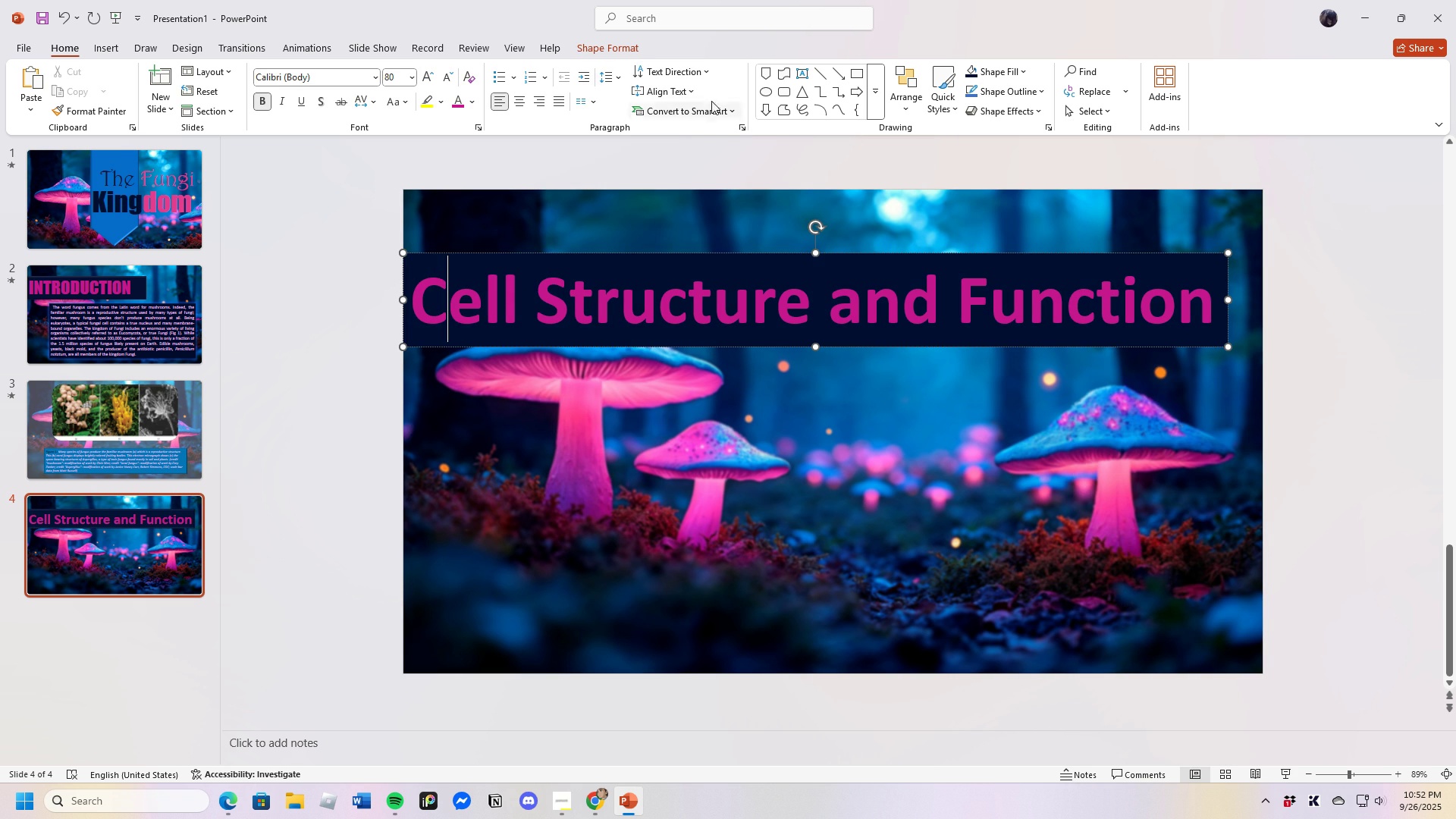 
left_click([245, 47])
 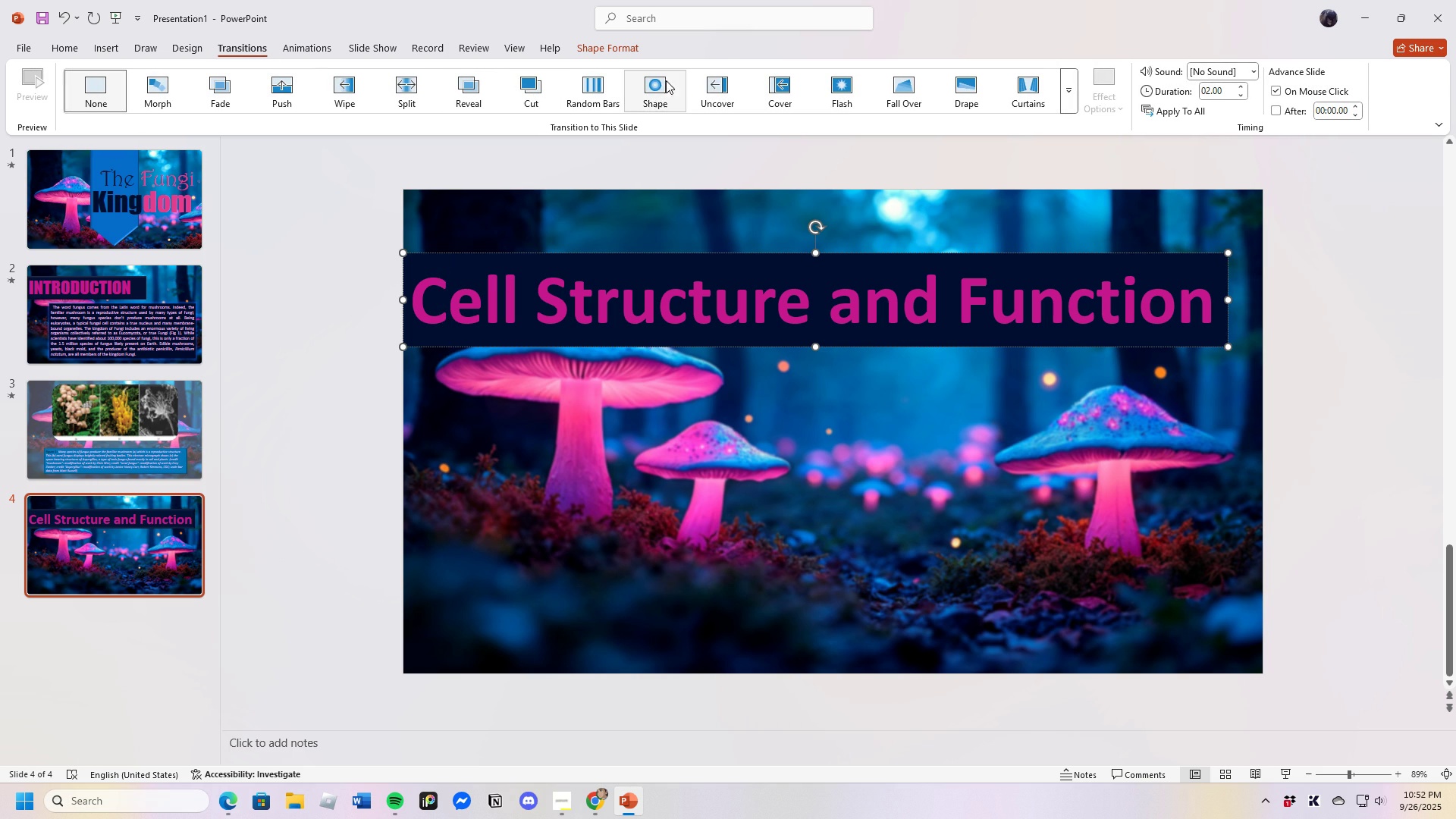 
mouse_move([745, 87])
 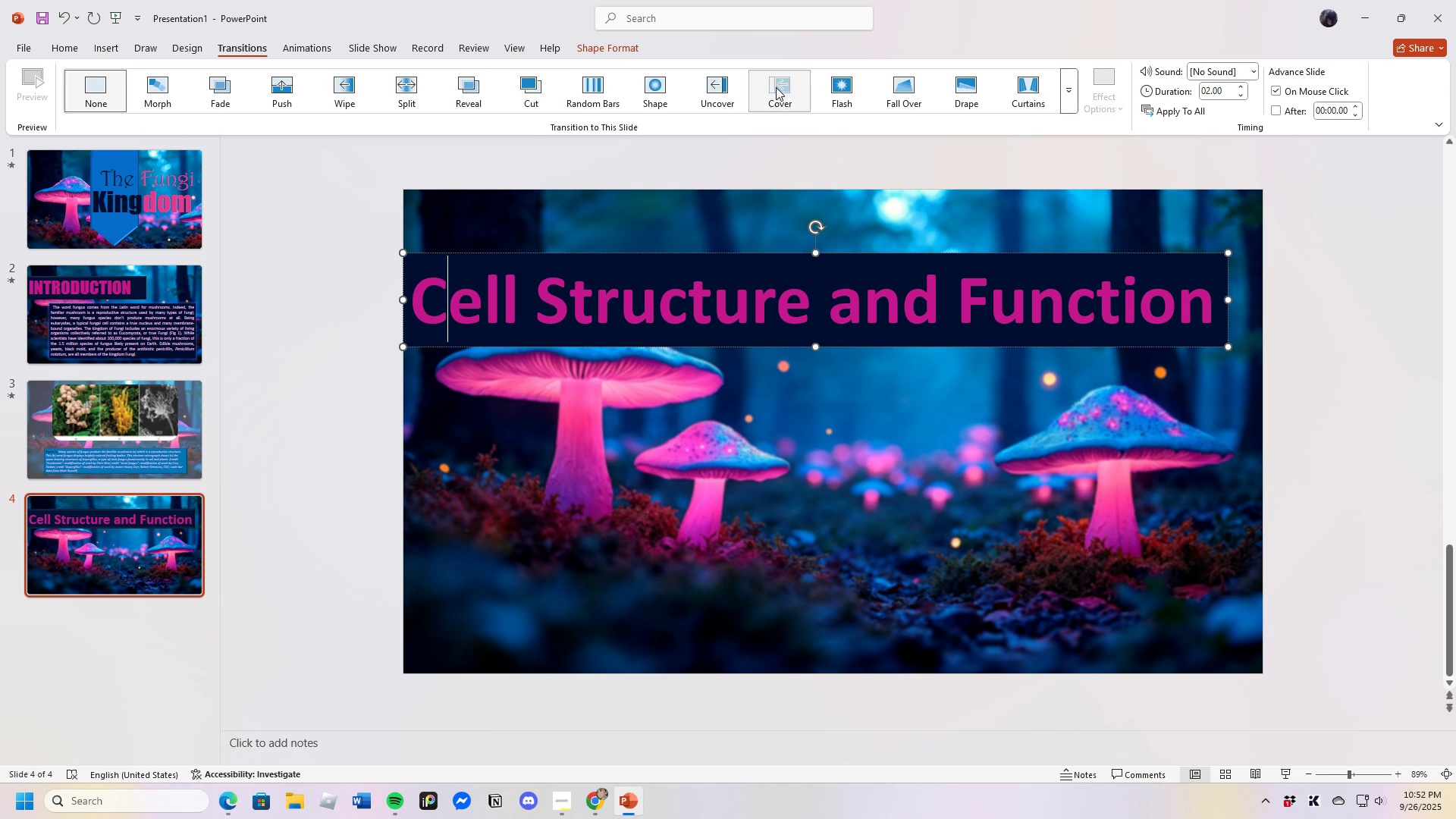 
left_click([776, 87])
 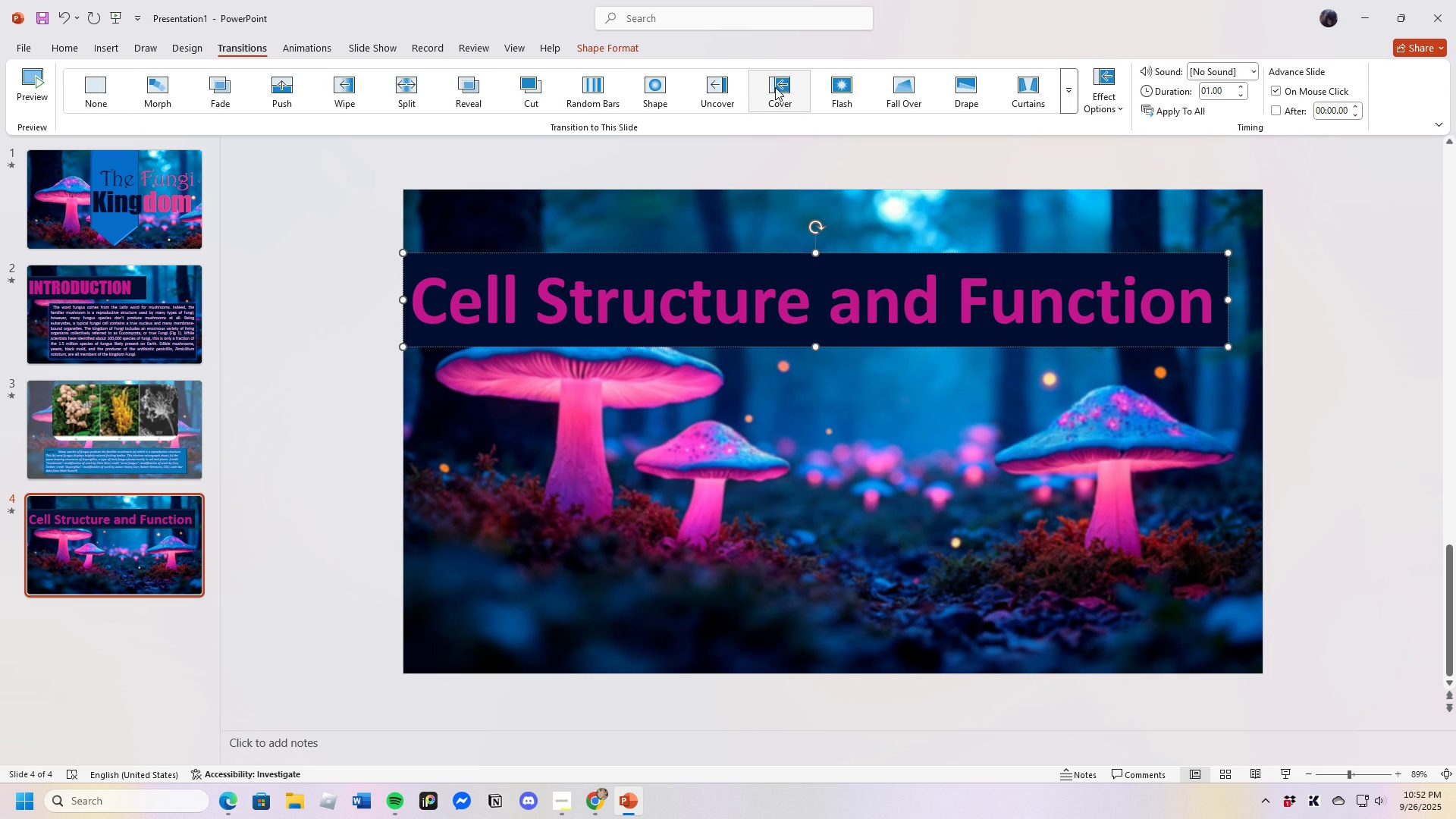 
left_click([712, 89])
 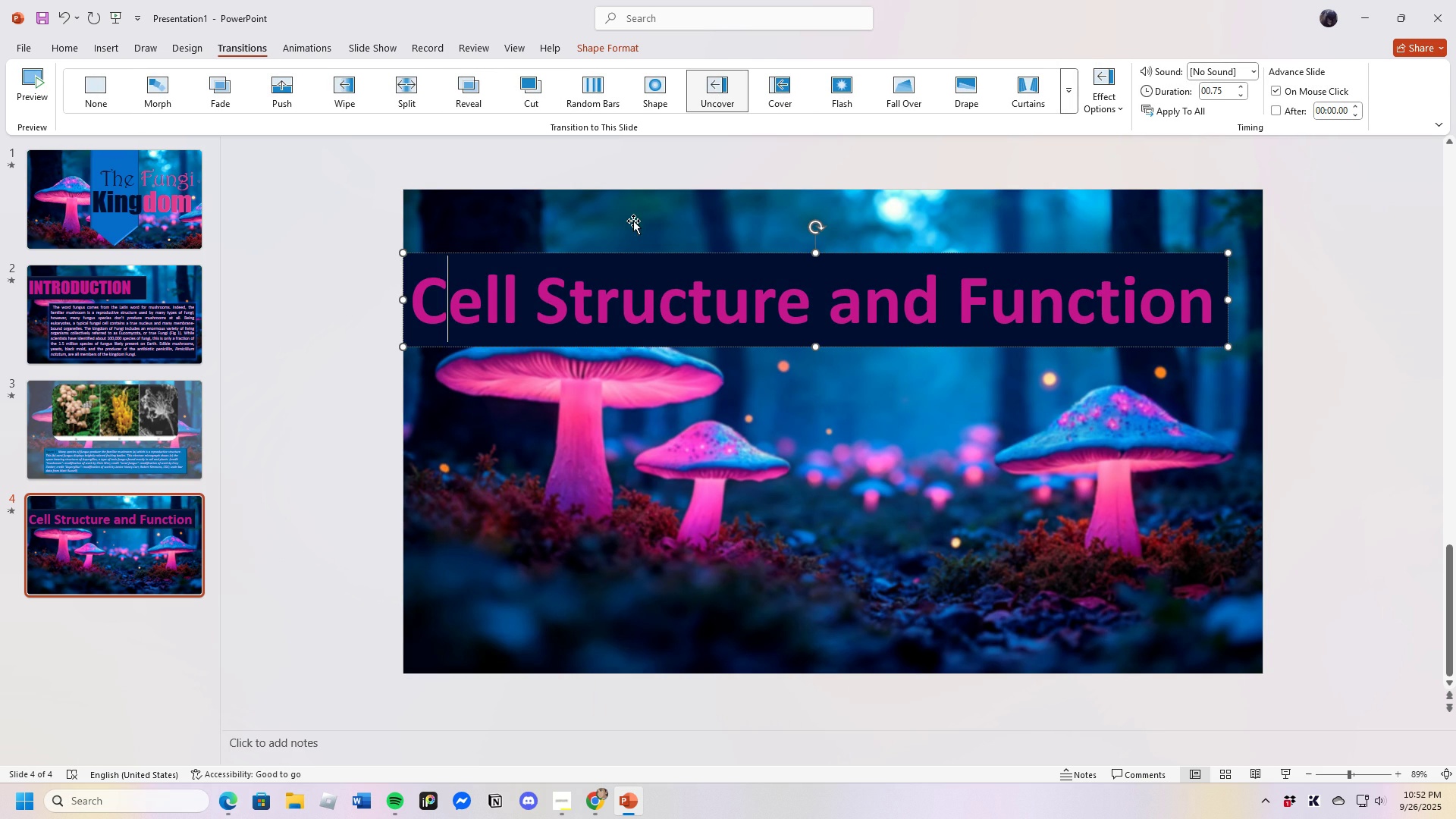 
left_click([632, 260])
 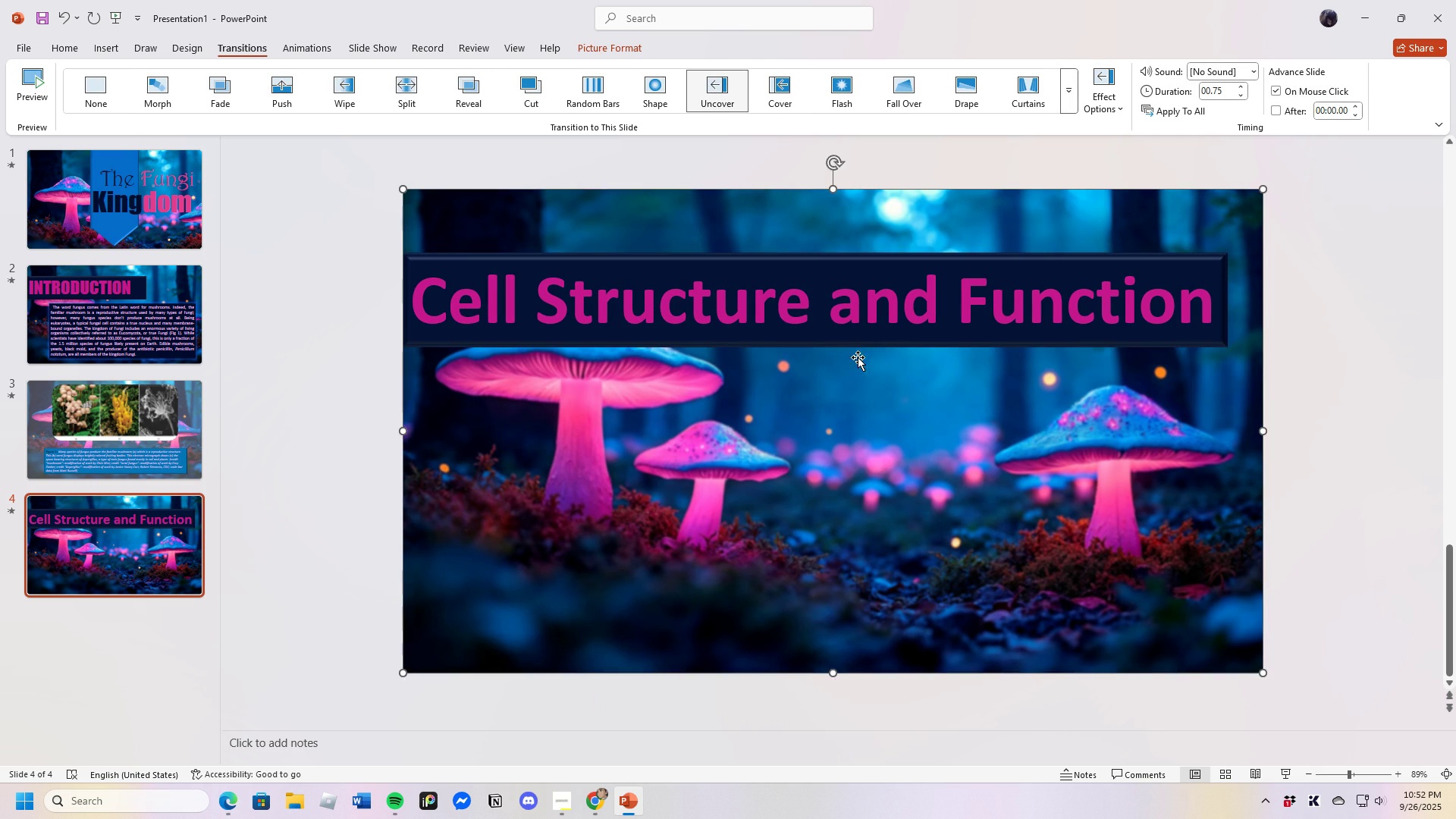 
double_click([834, 325])
 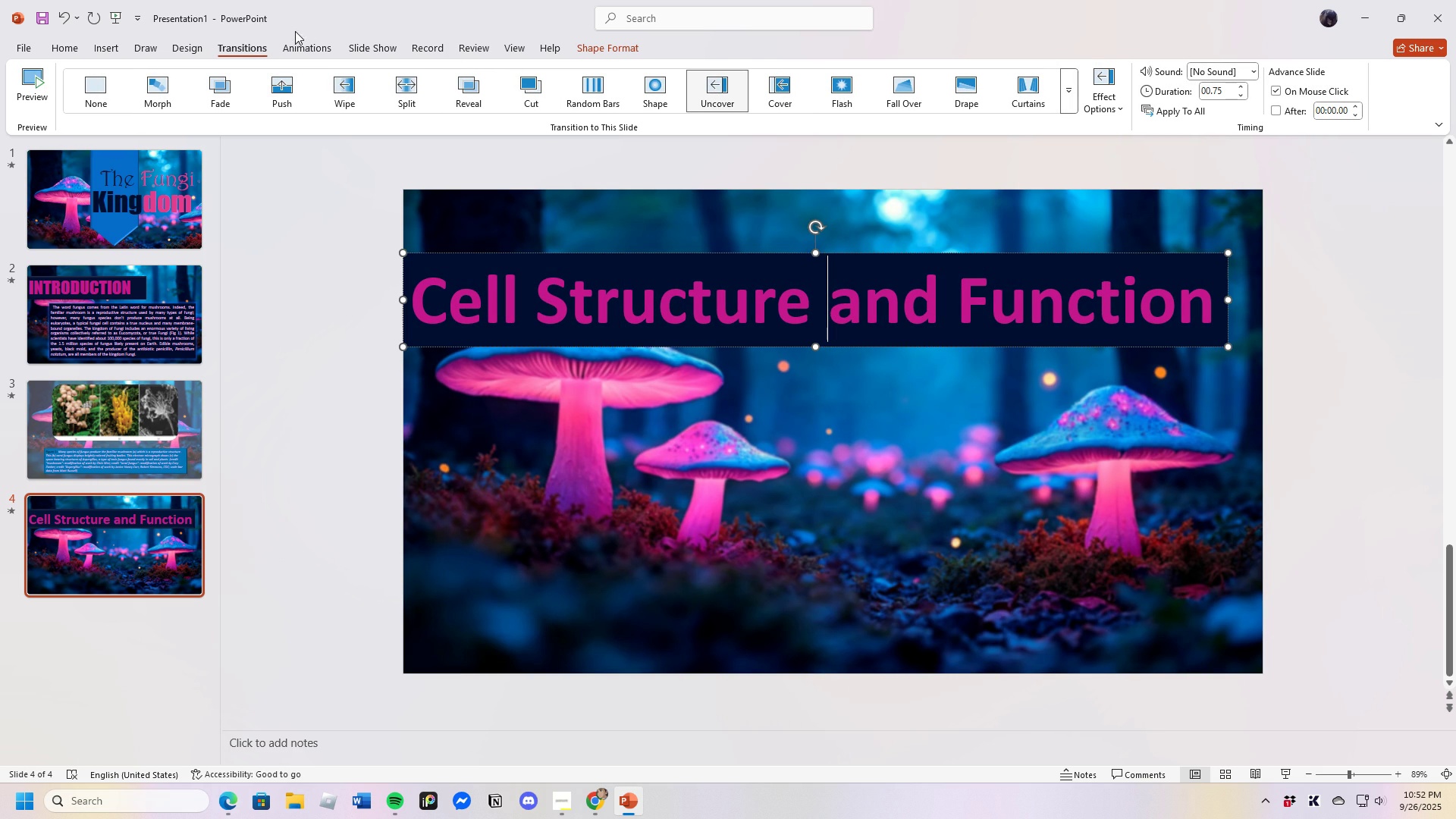 
left_click([297, 43])
 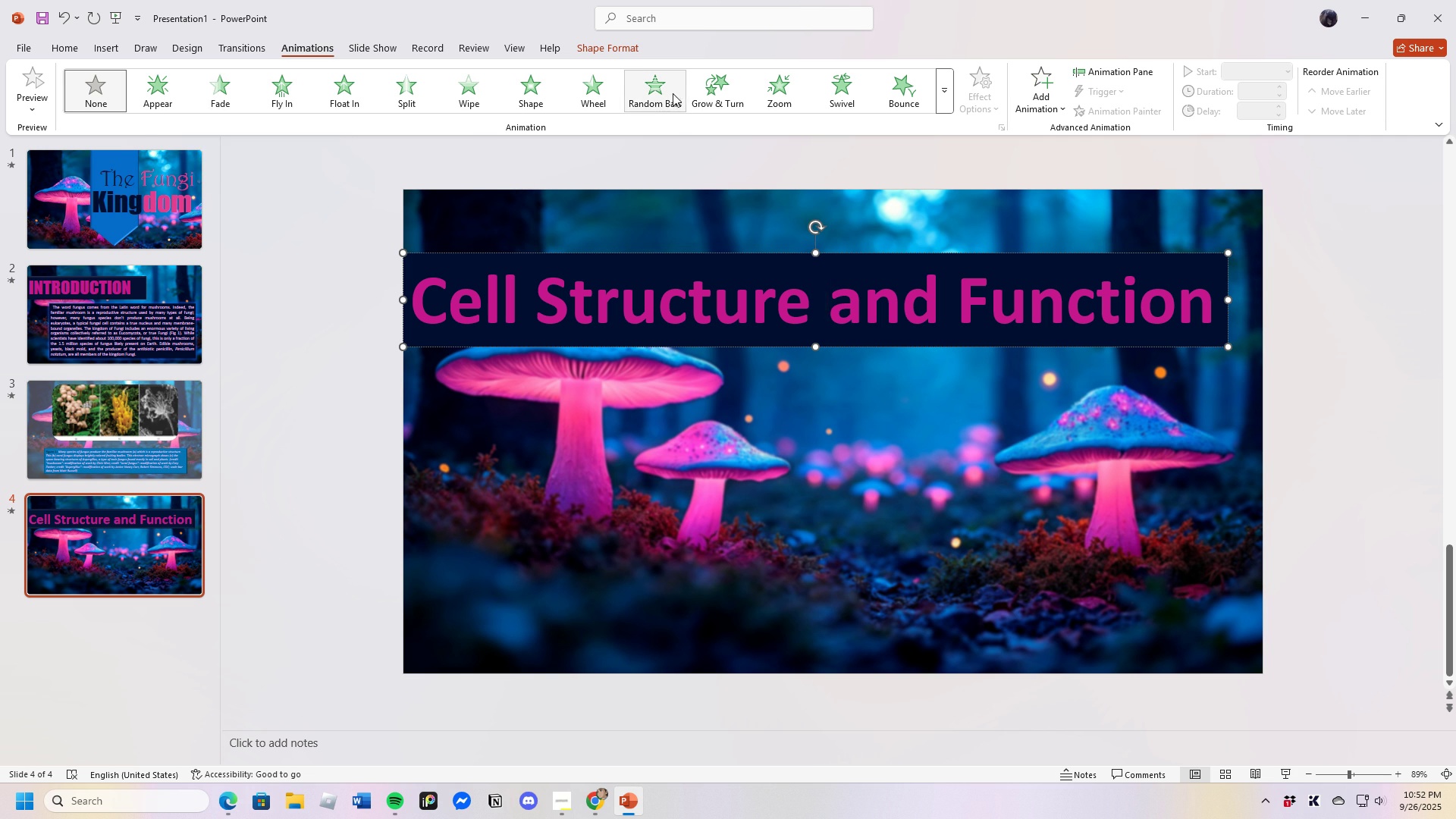 
left_click([943, 100])
 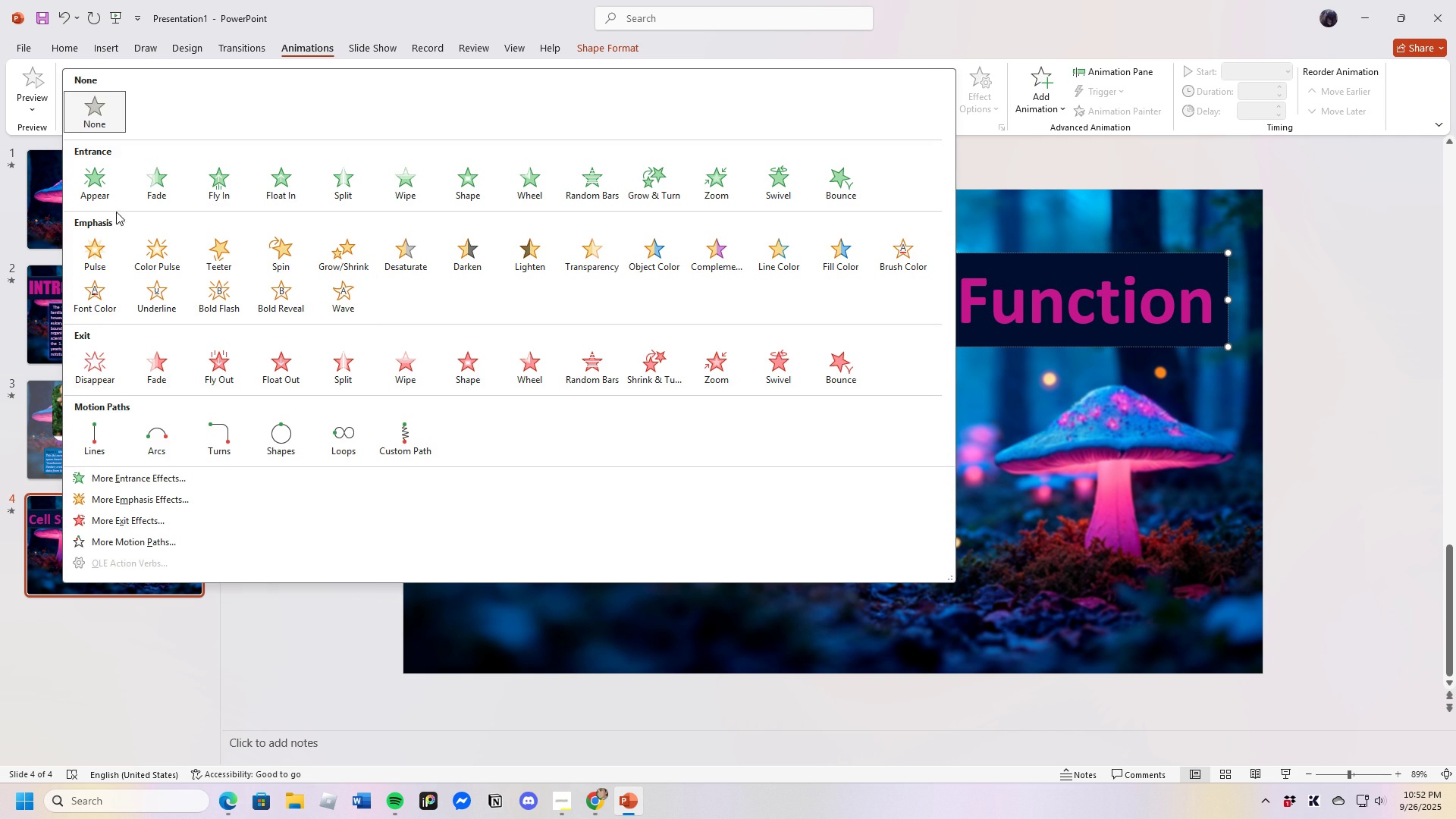 
left_click([155, 181])
 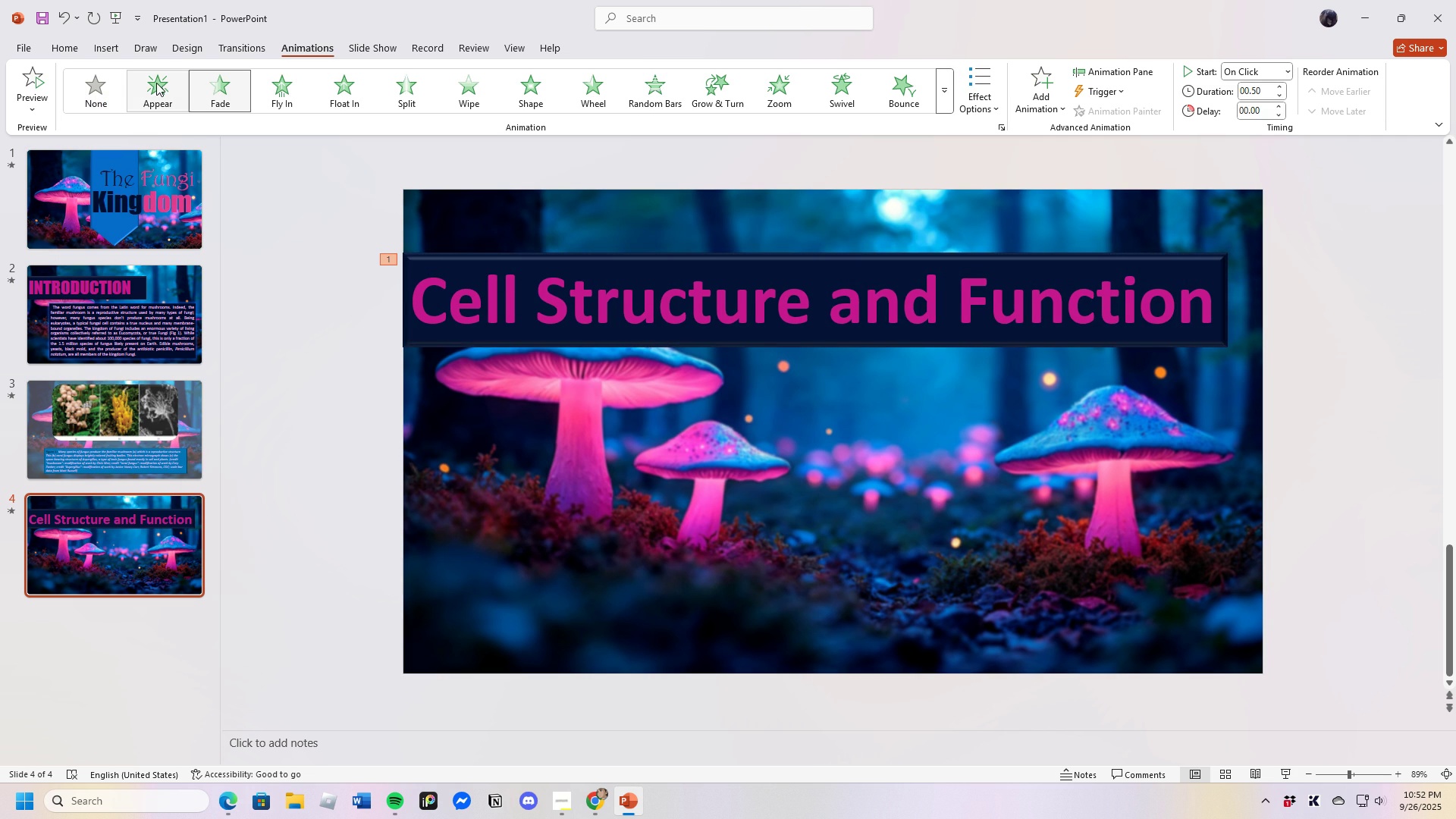 
left_click([454, 93])
 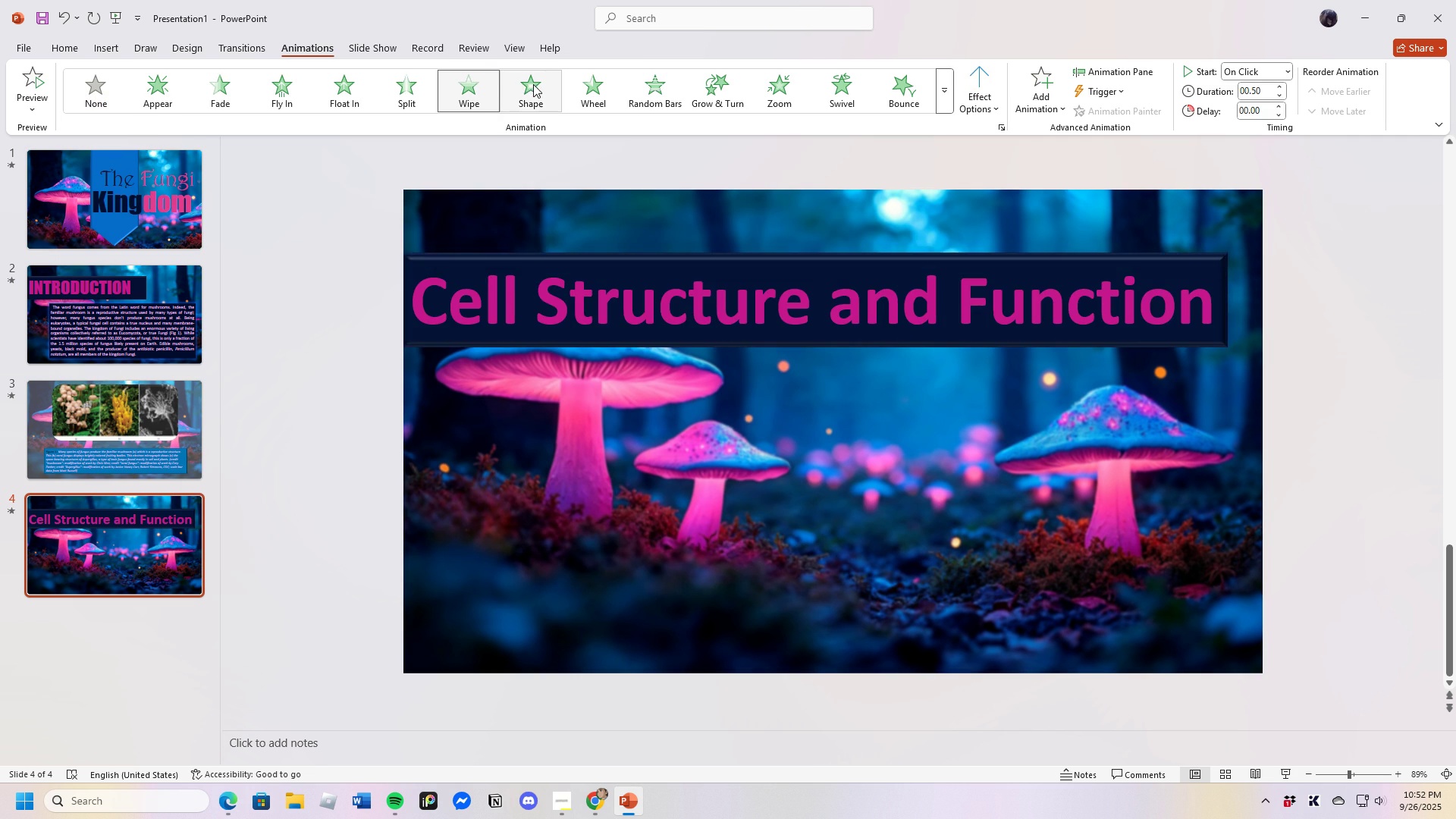 
left_click([533, 84])
 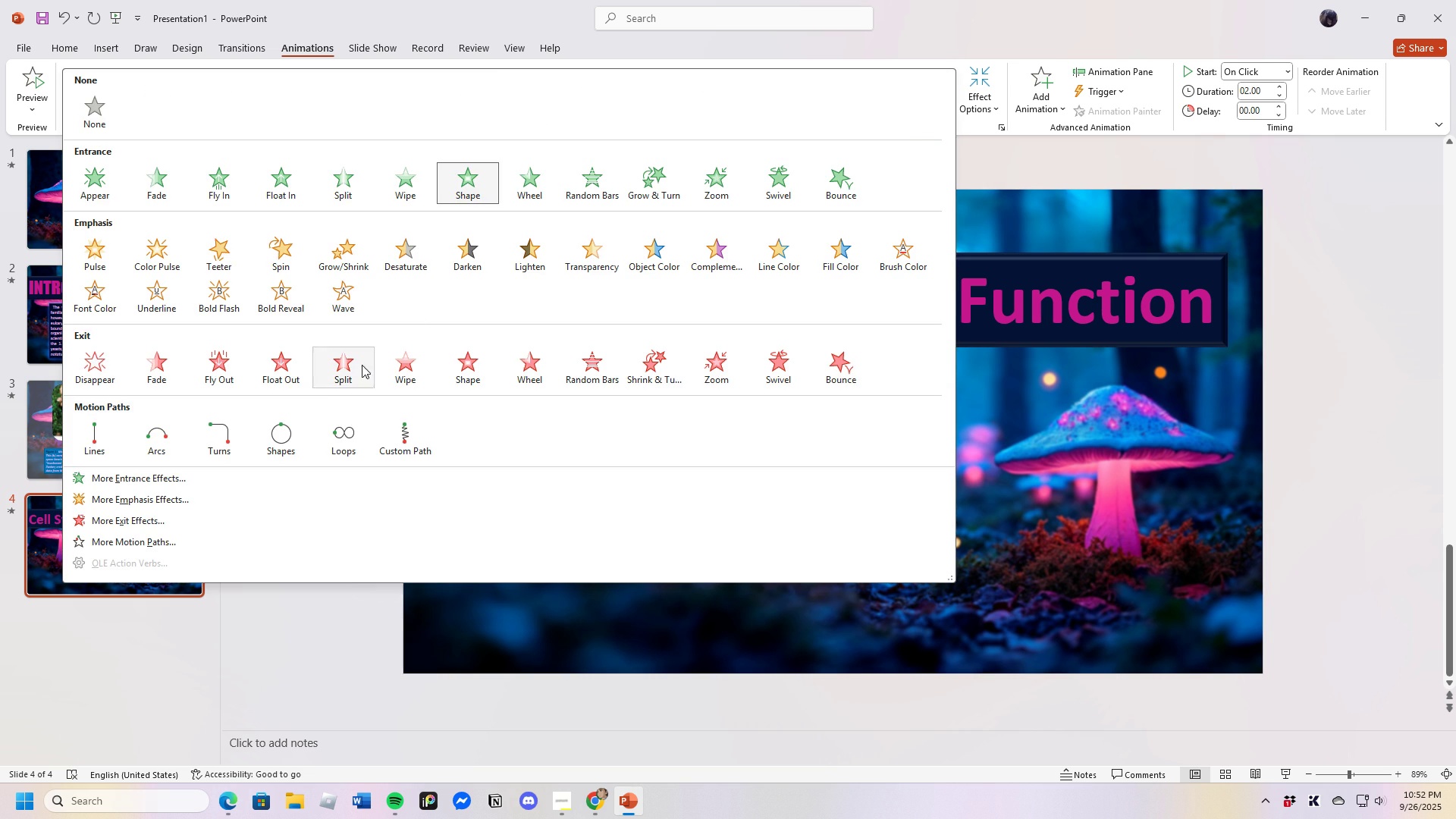 
wait(8.82)
 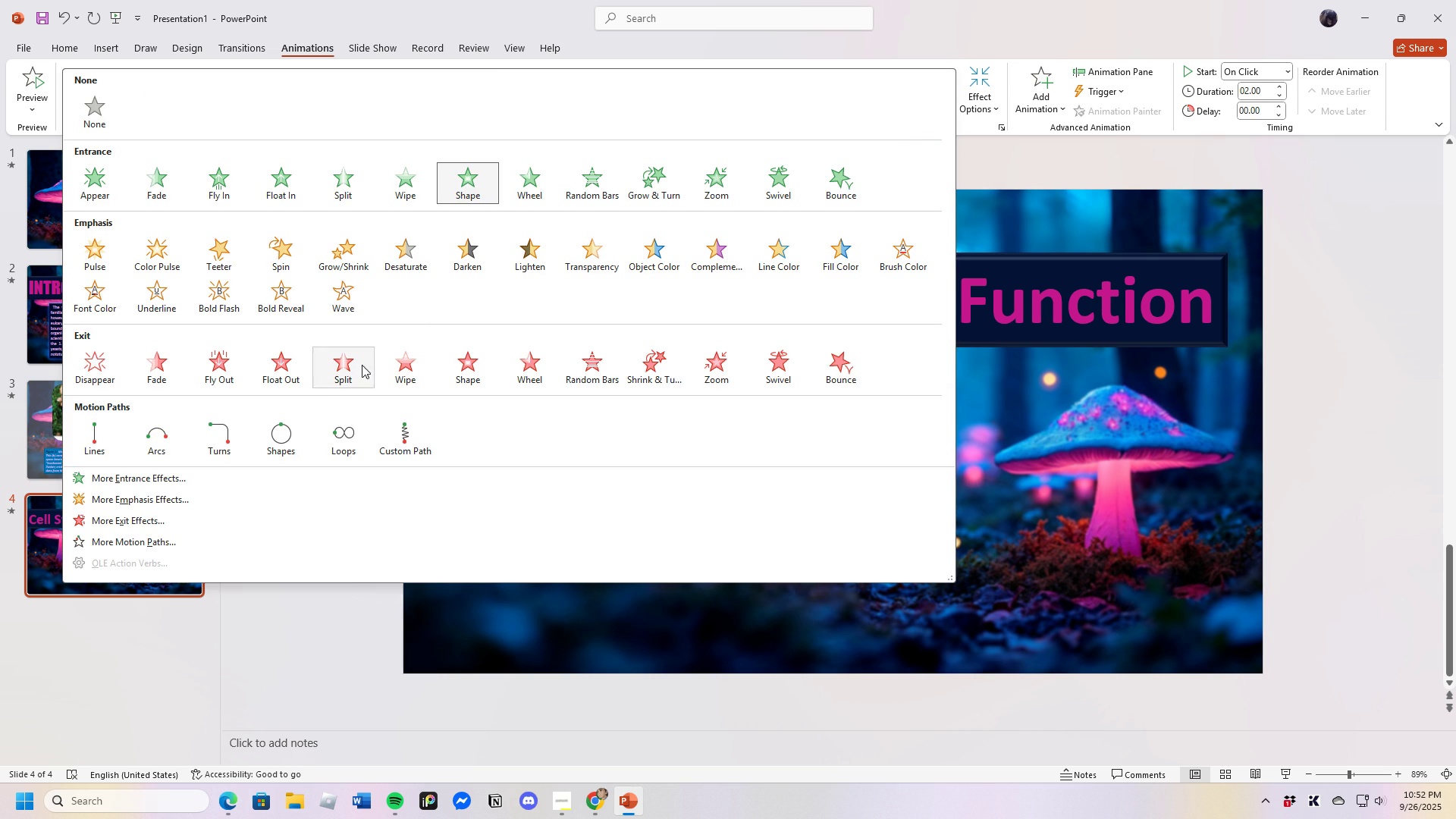 
left_click([777, 506])
 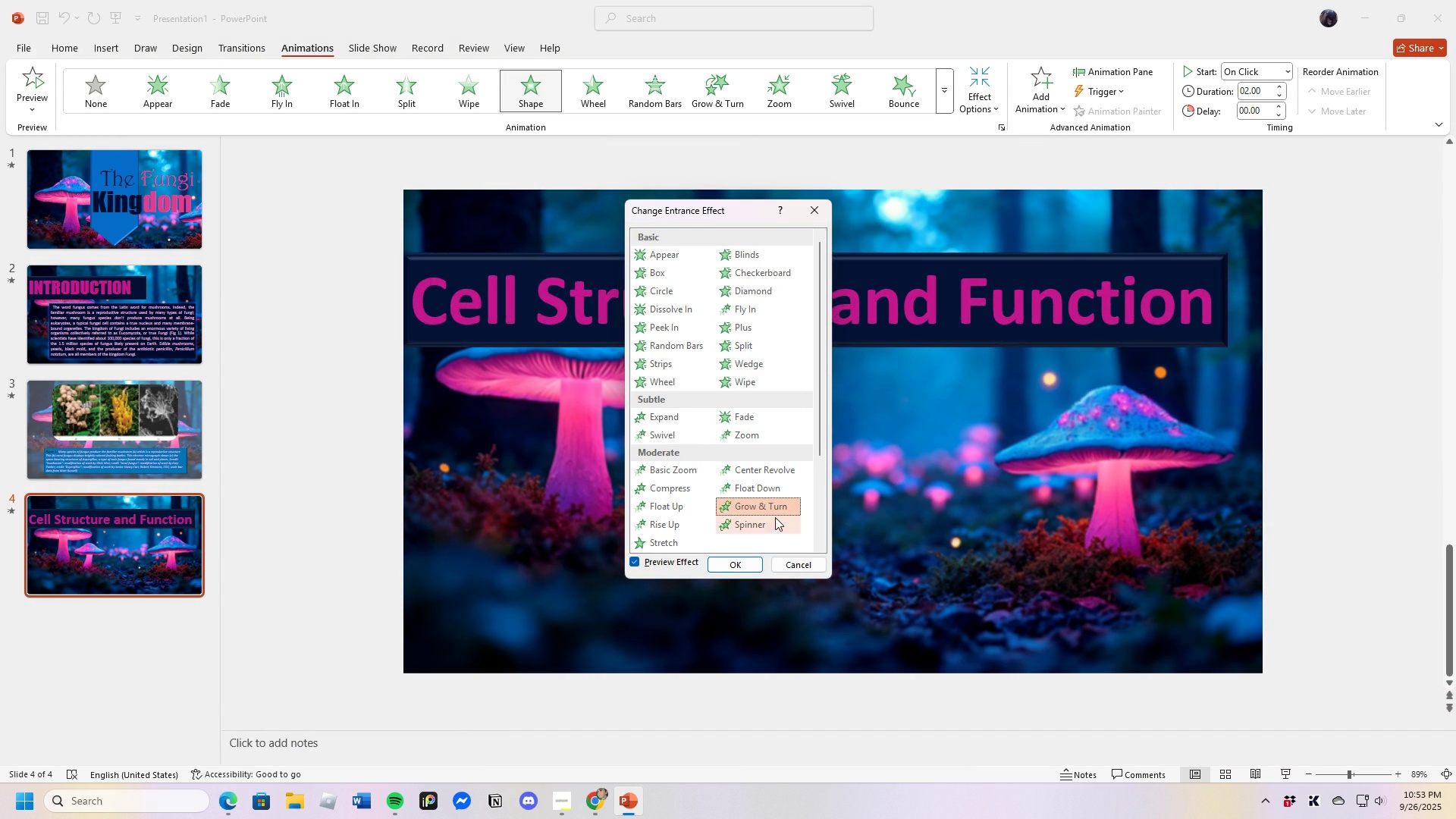 
left_click([771, 525])
 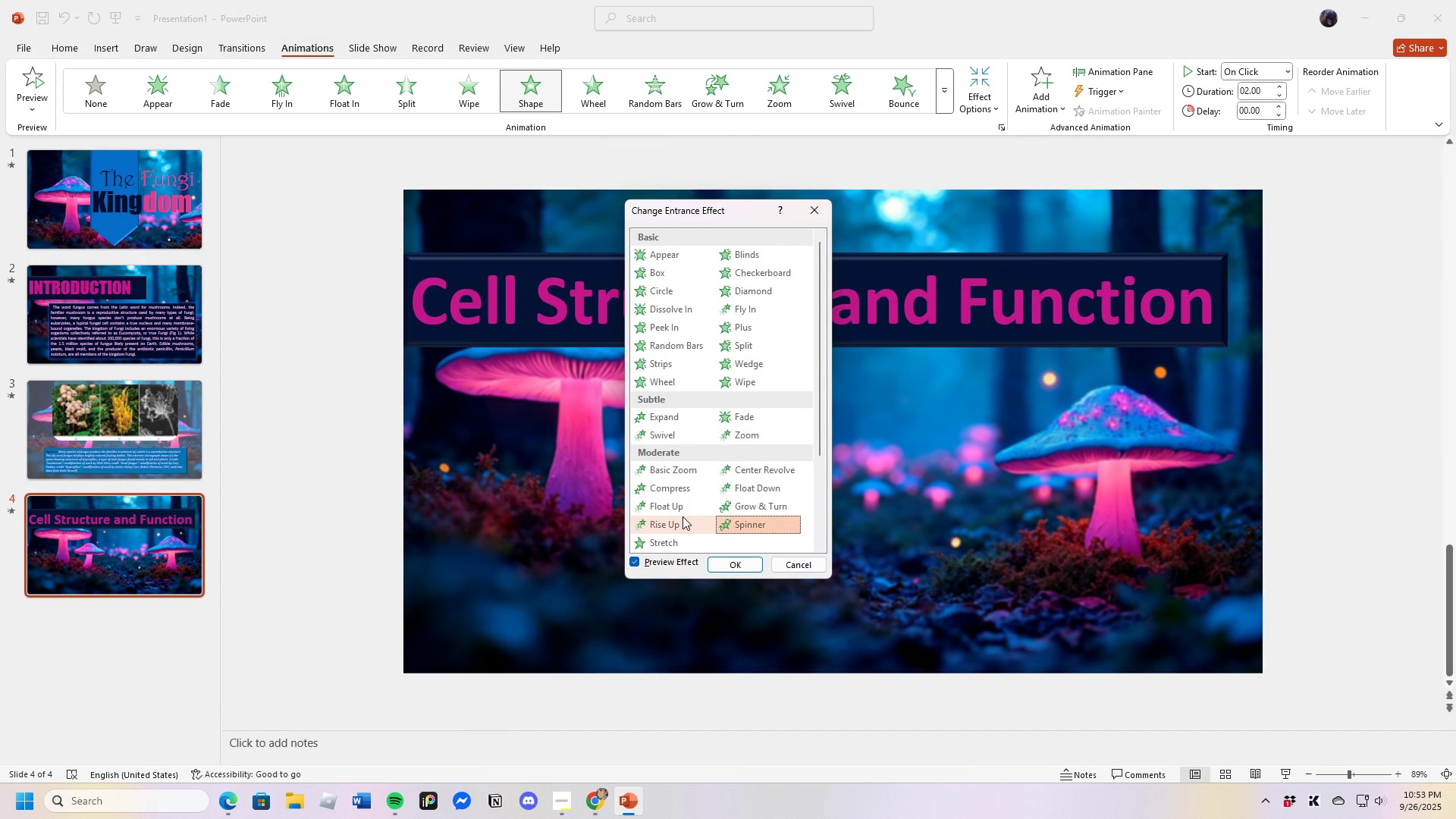 
left_click([675, 516])
 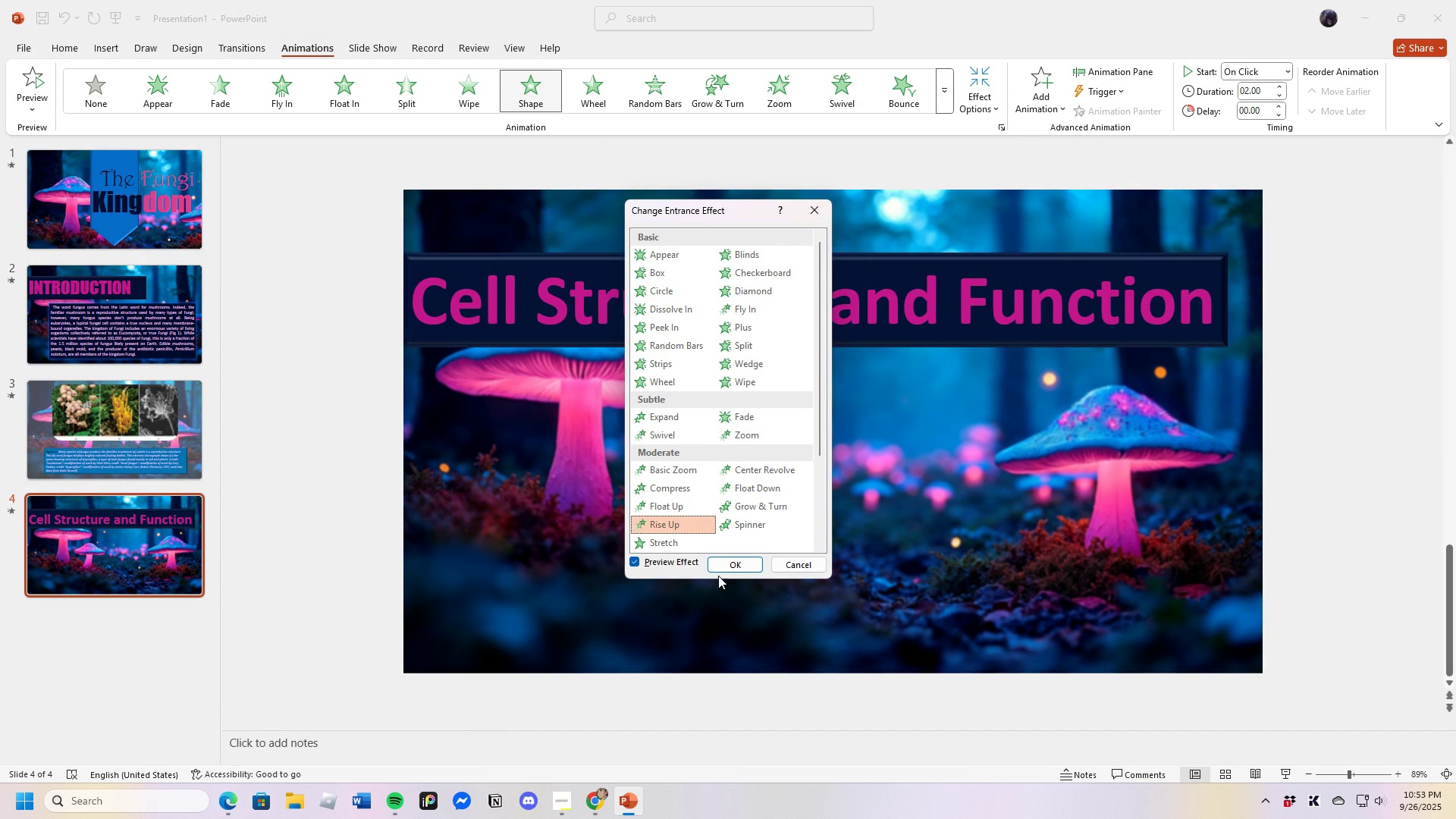 
left_click([736, 563])
 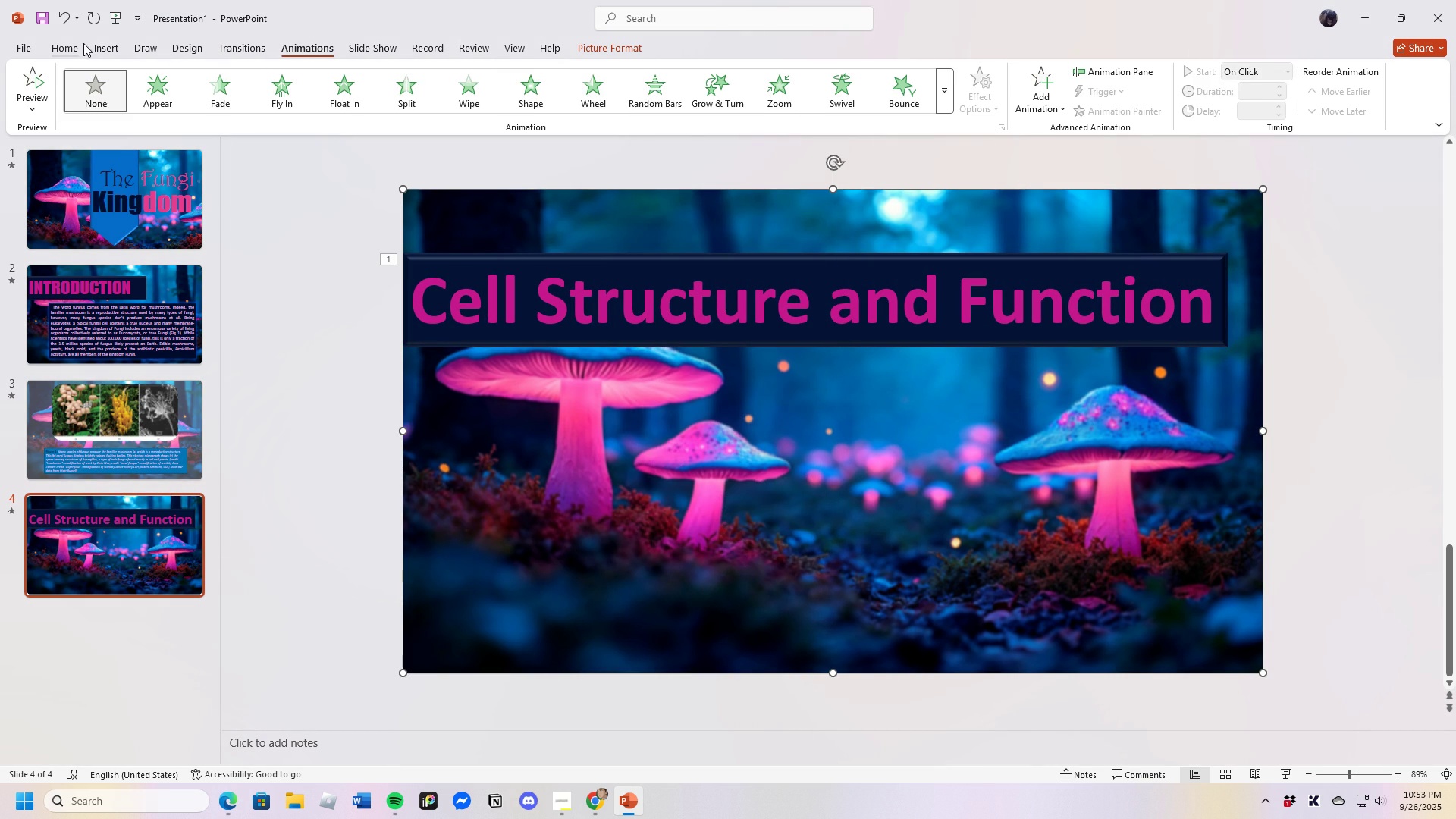 
double_click([100, 45])